 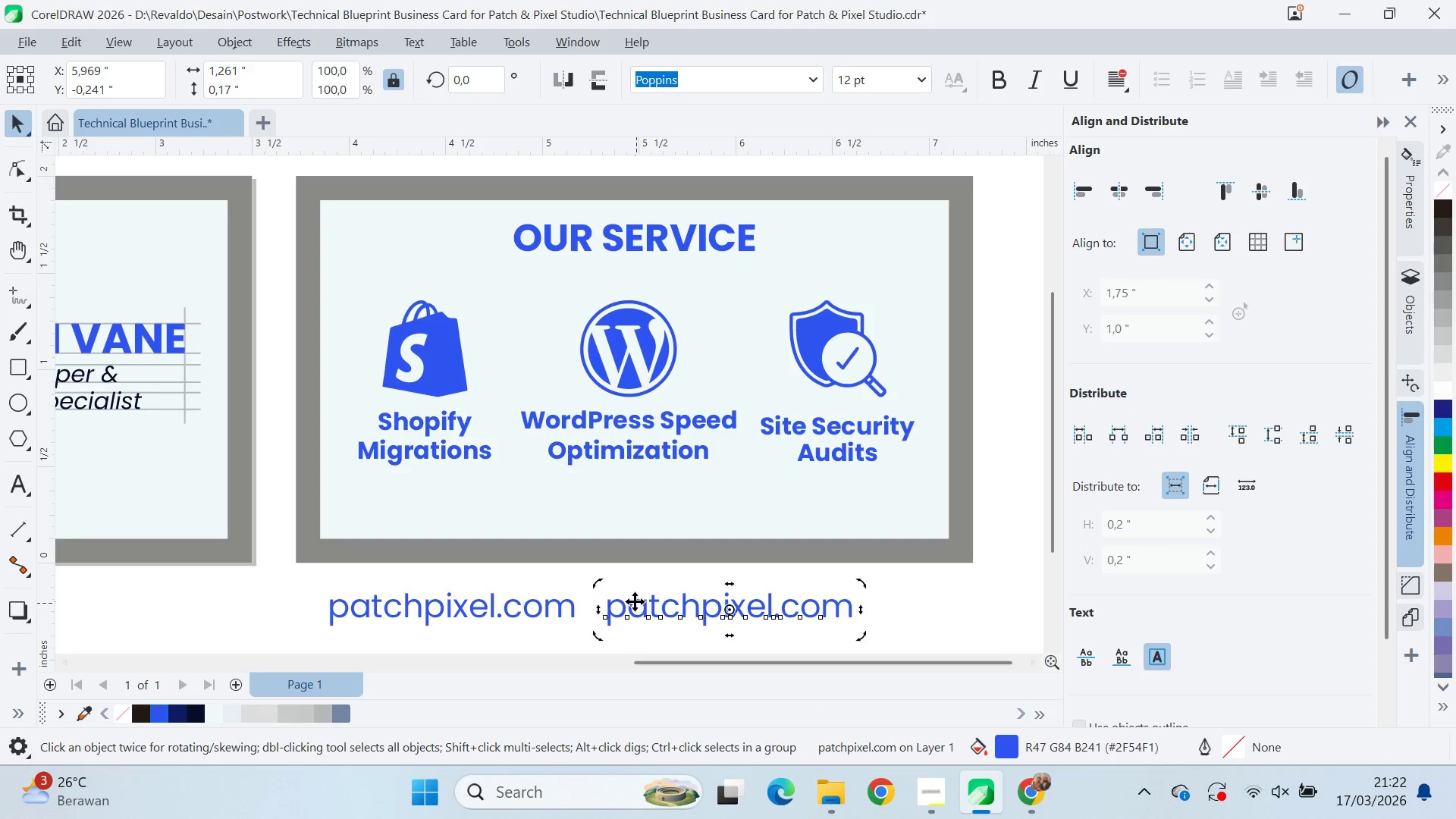 
key(Control+ControlLeft)
 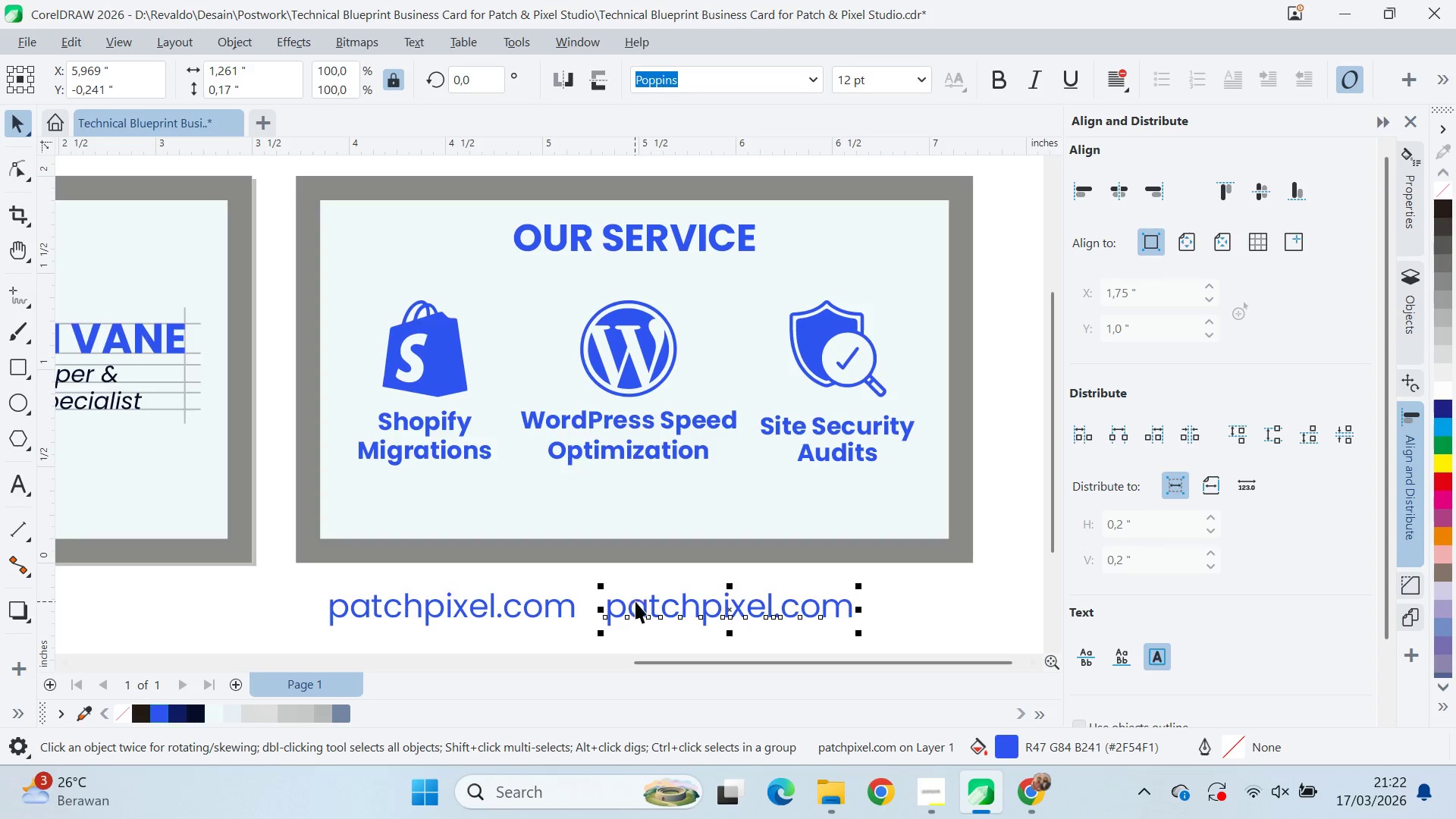 
key(Control+A)
 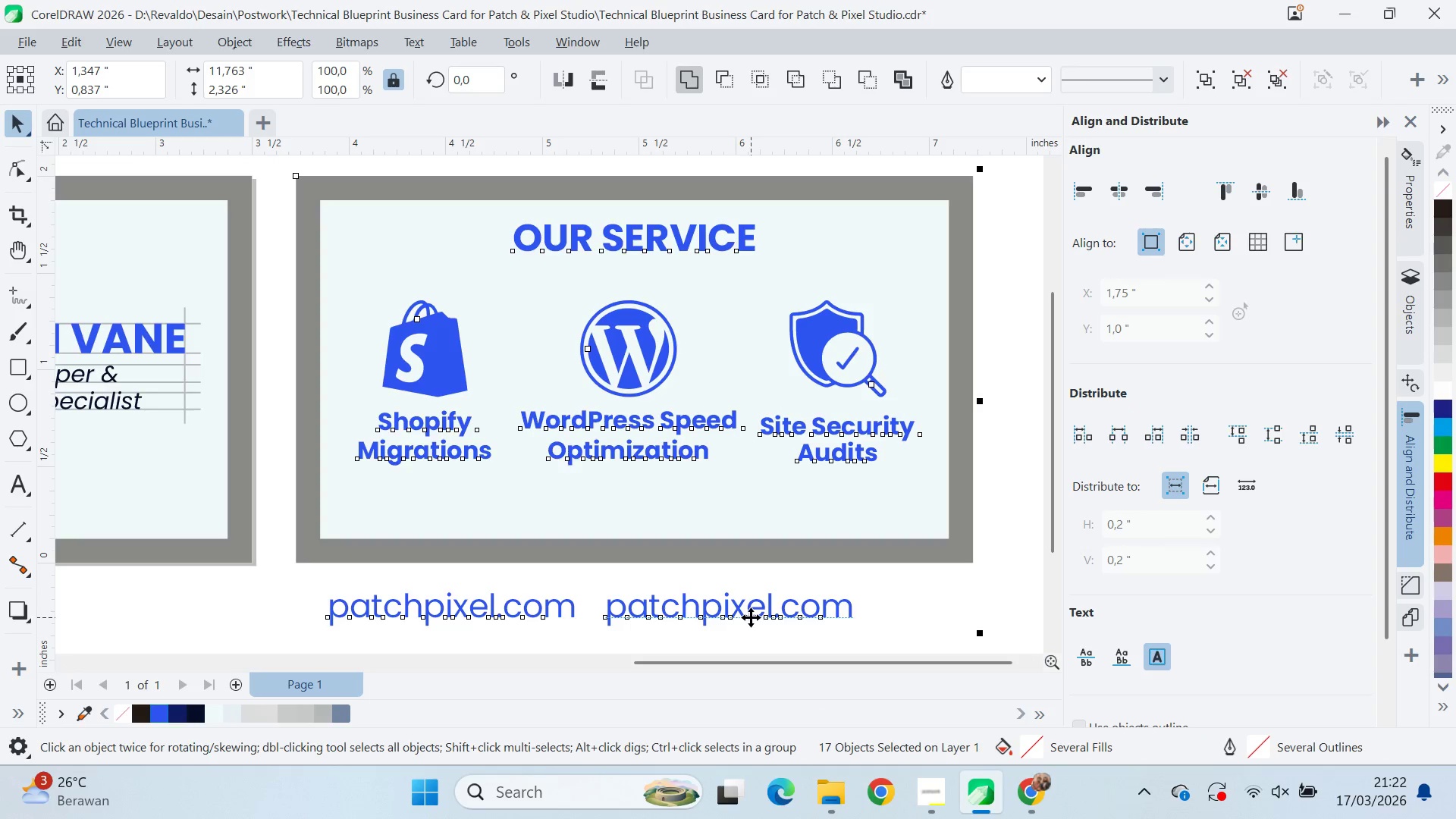 
left_click([821, 567])
 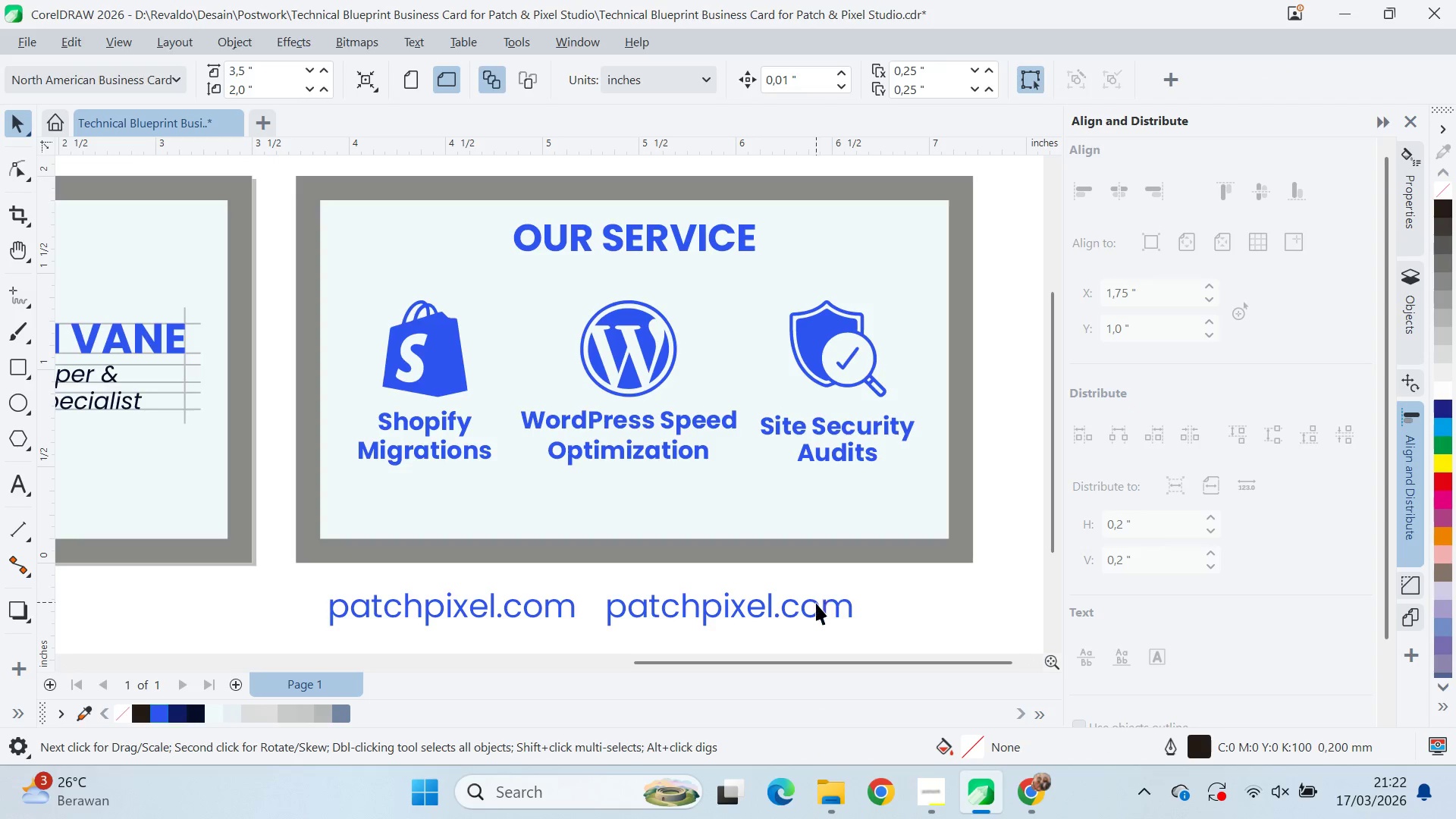 
triple_click([814, 604])
 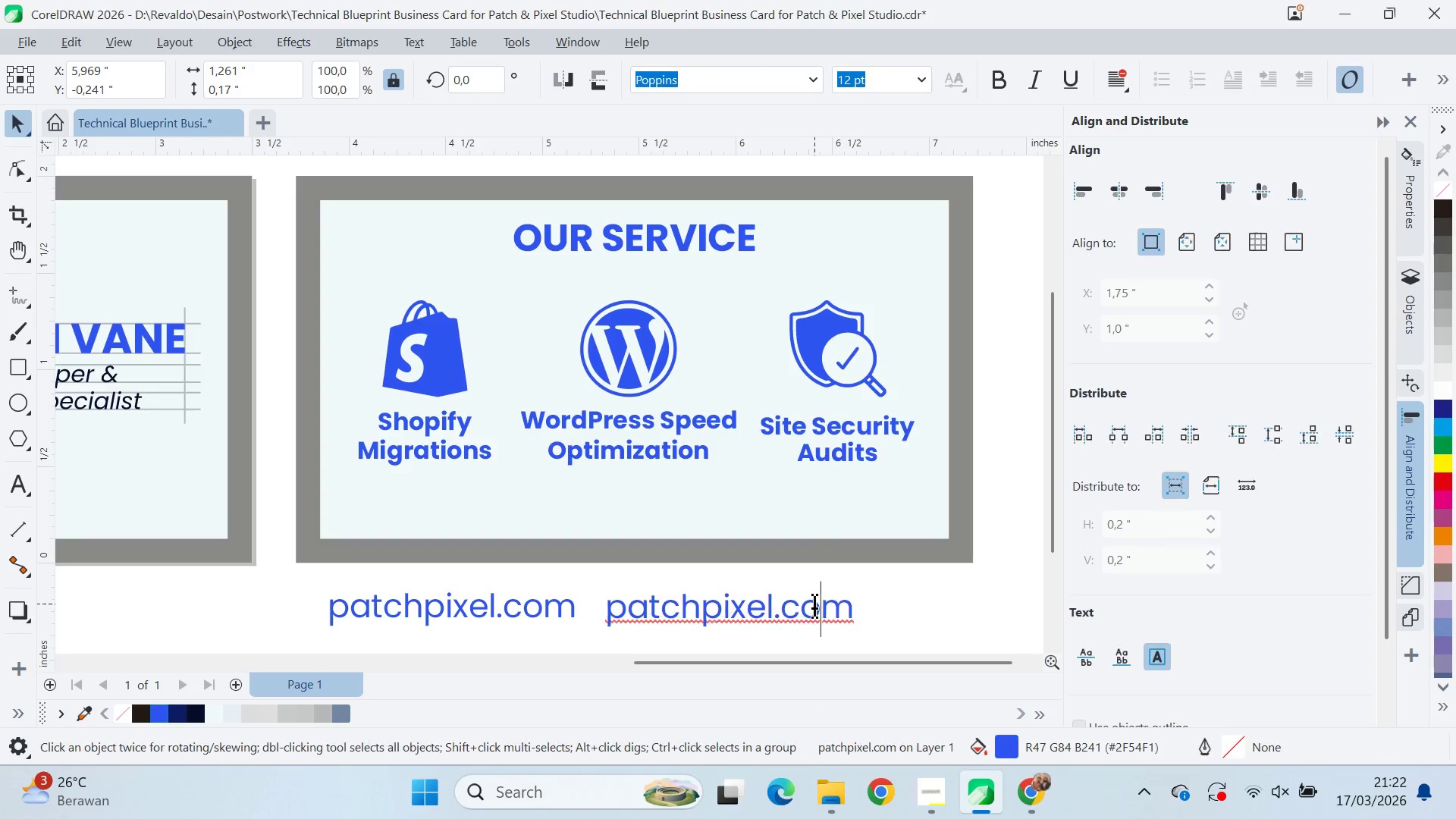 
key(Control+ControlLeft)
 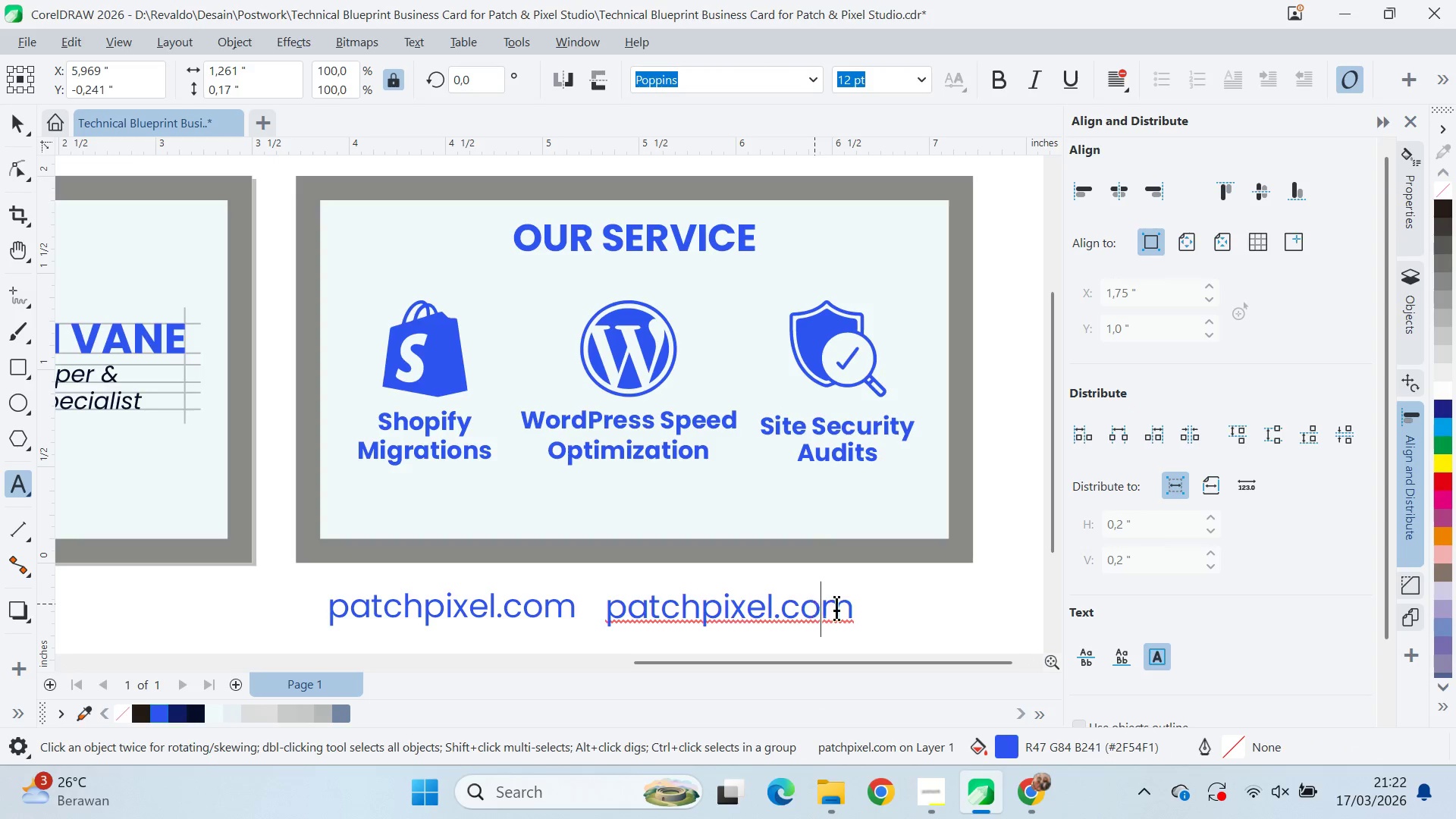 
key(Control+A)
 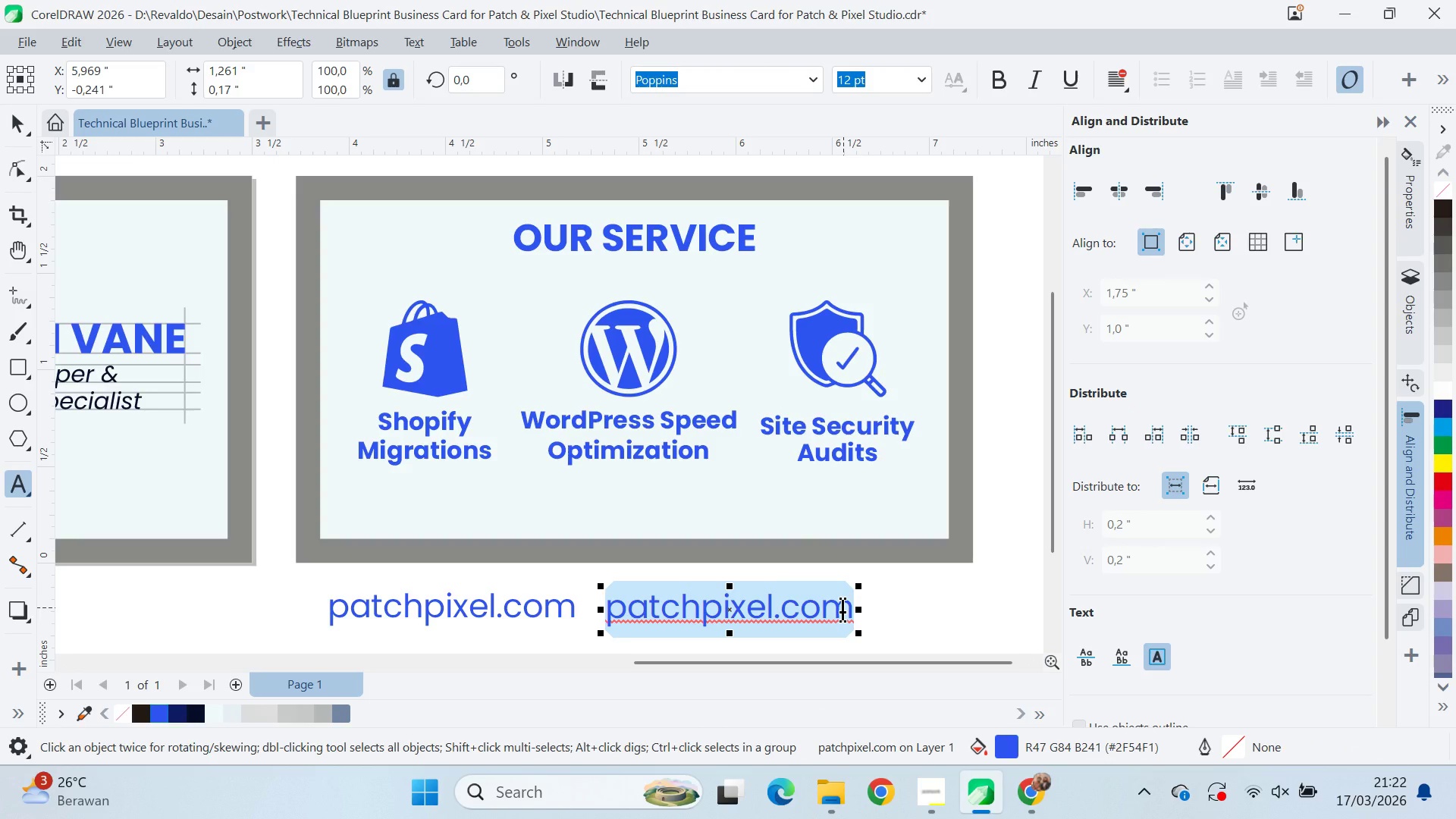 
type(000-000-0000)
 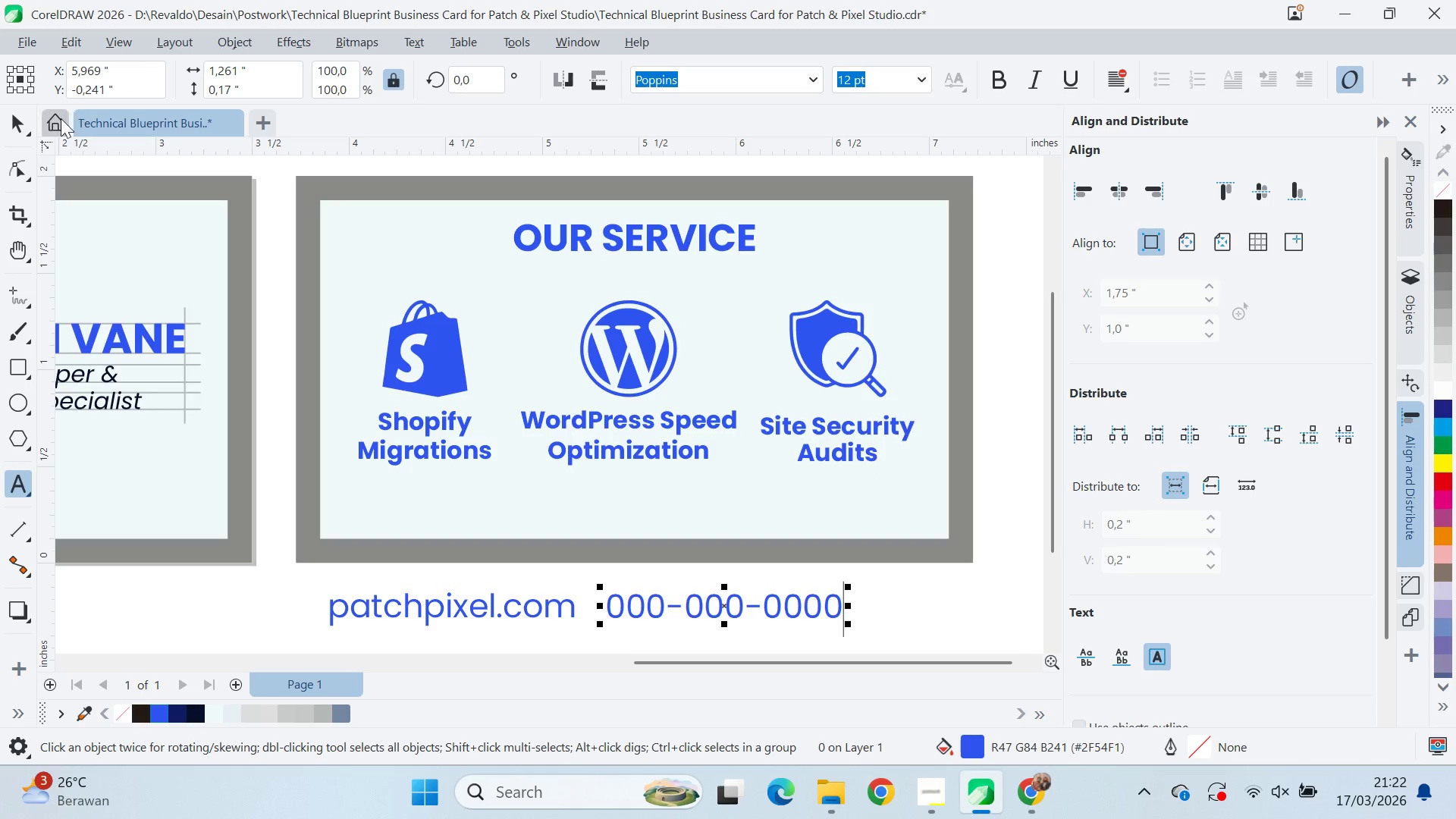 
left_click([17, 124])
 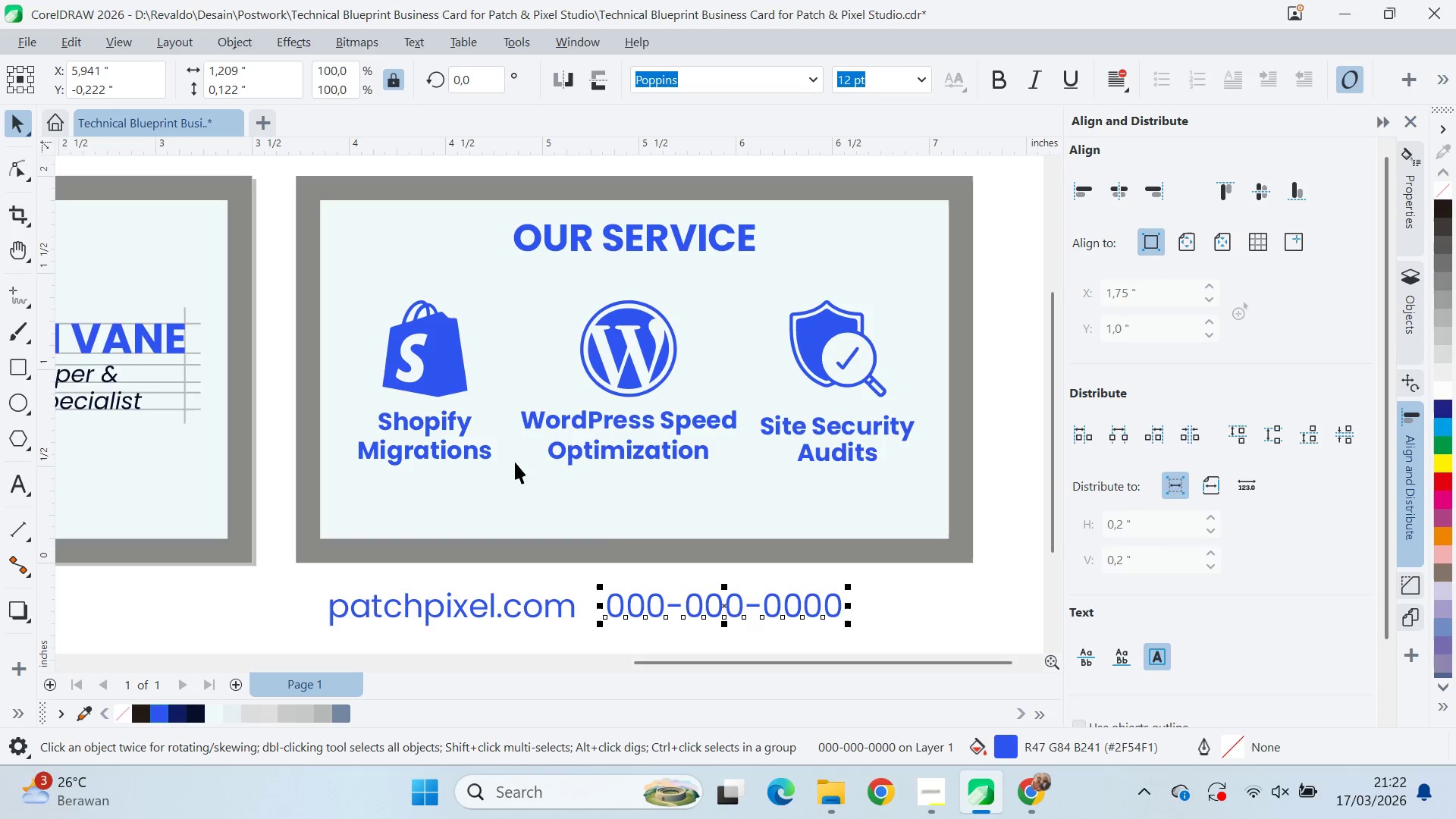 
hold_key(key=ShiftLeft, duration=0.33)
 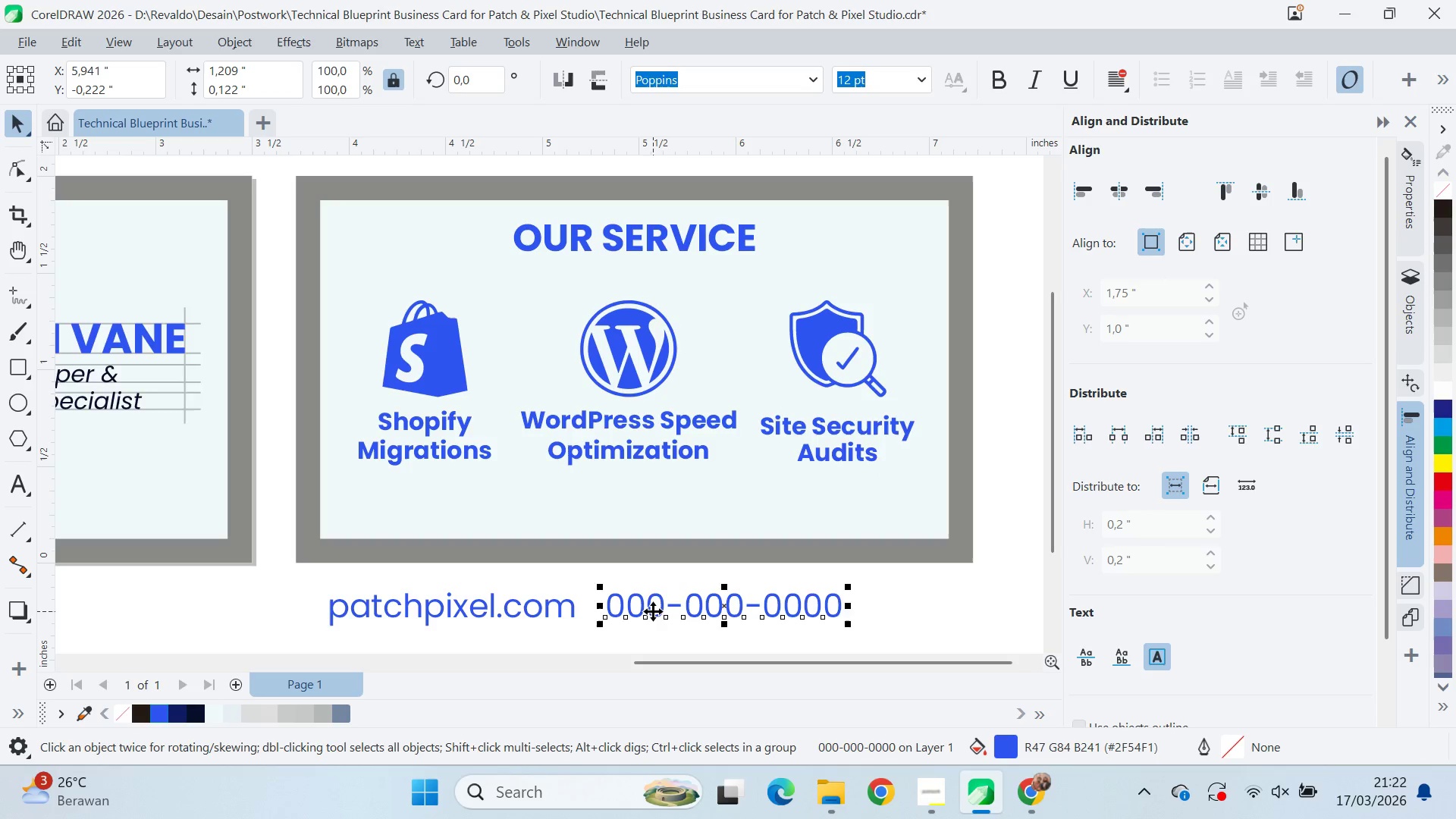 
left_click_drag(start_coordinate=[653, 611], to_coordinate=[685, 613])
 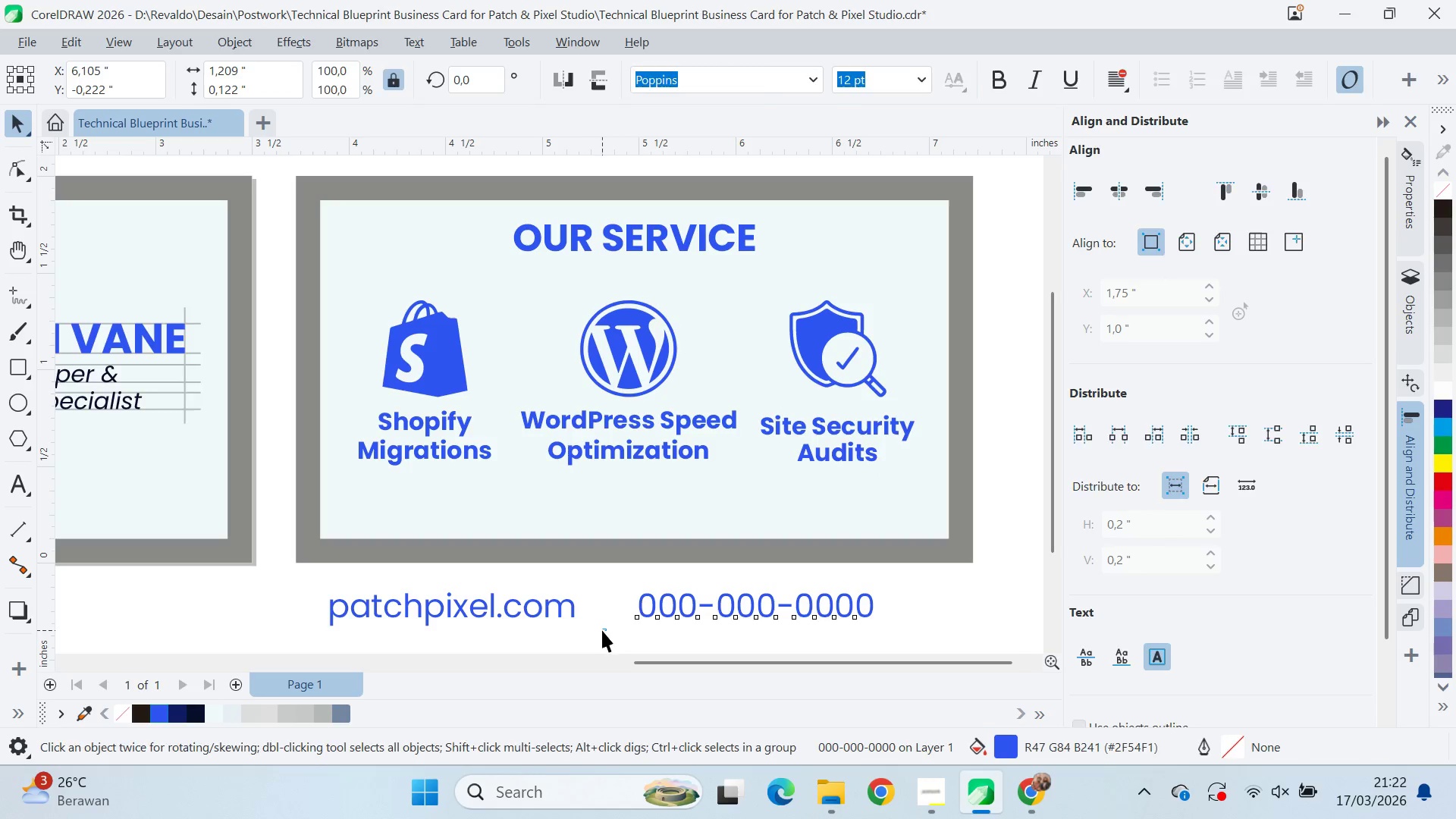 
hold_key(key=ShiftLeft, duration=0.34)
 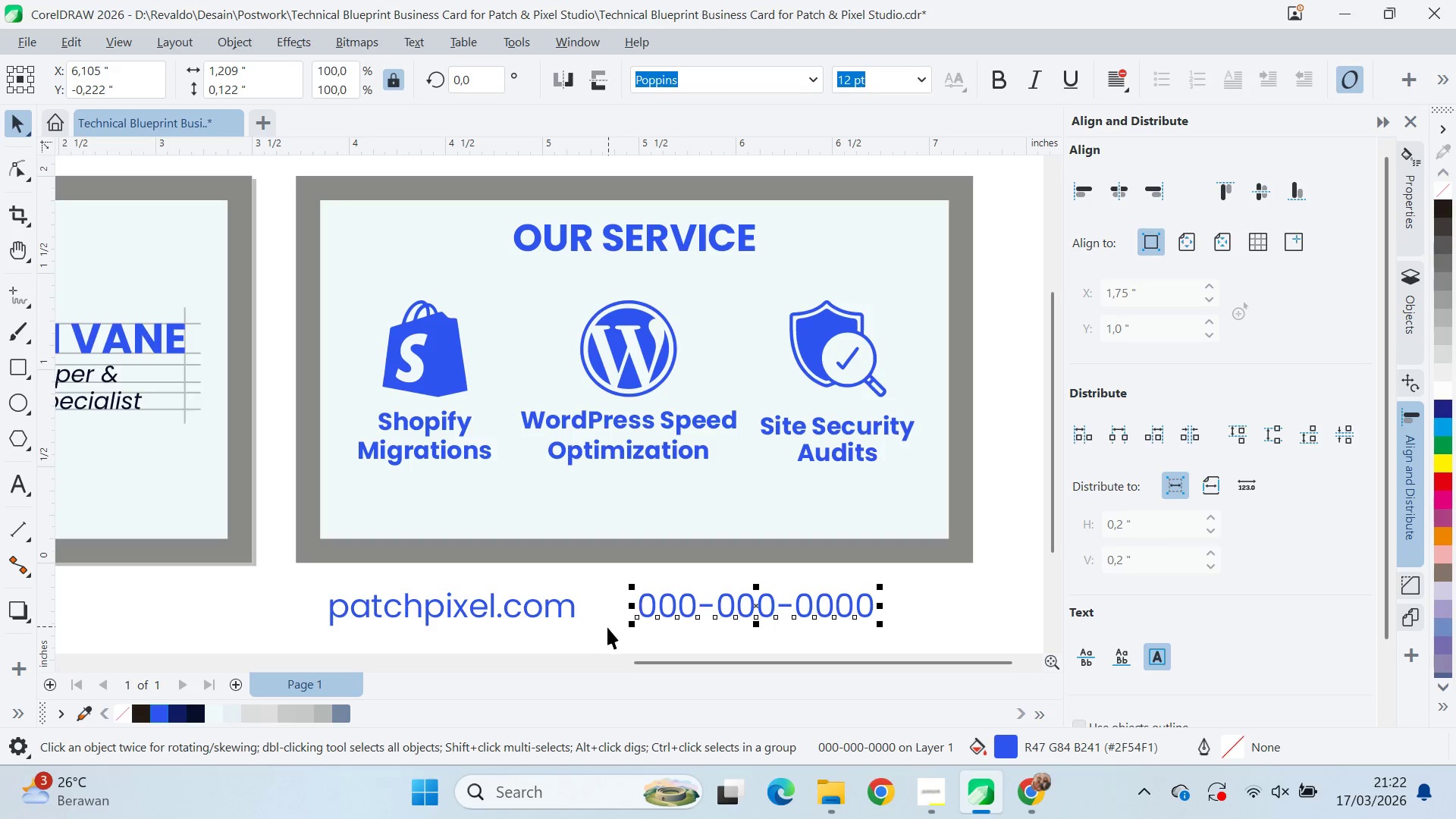 
left_click_drag(start_coordinate=[606, 629], to_coordinate=[602, 630])
 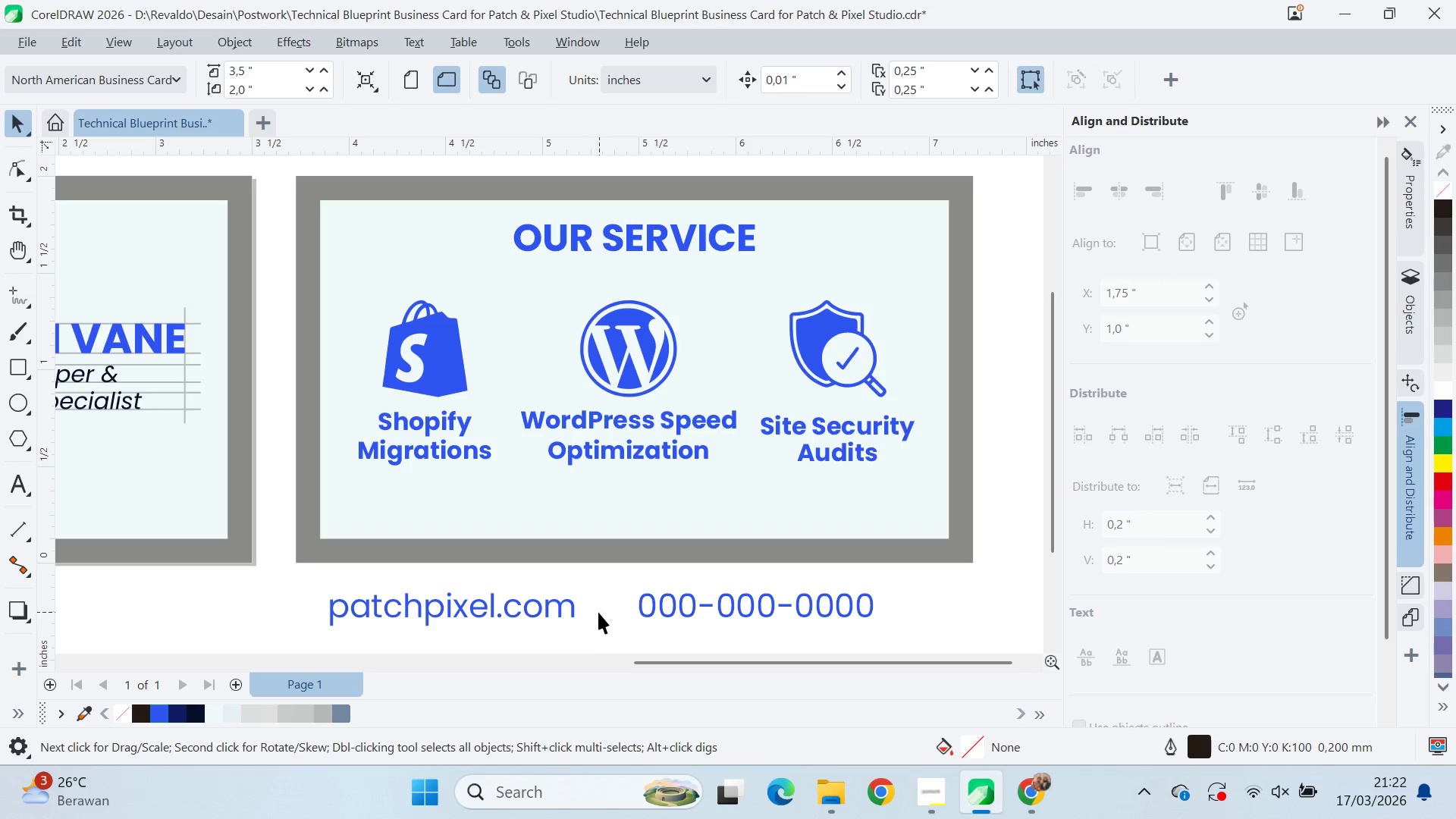 
key(Control+ControlLeft)
 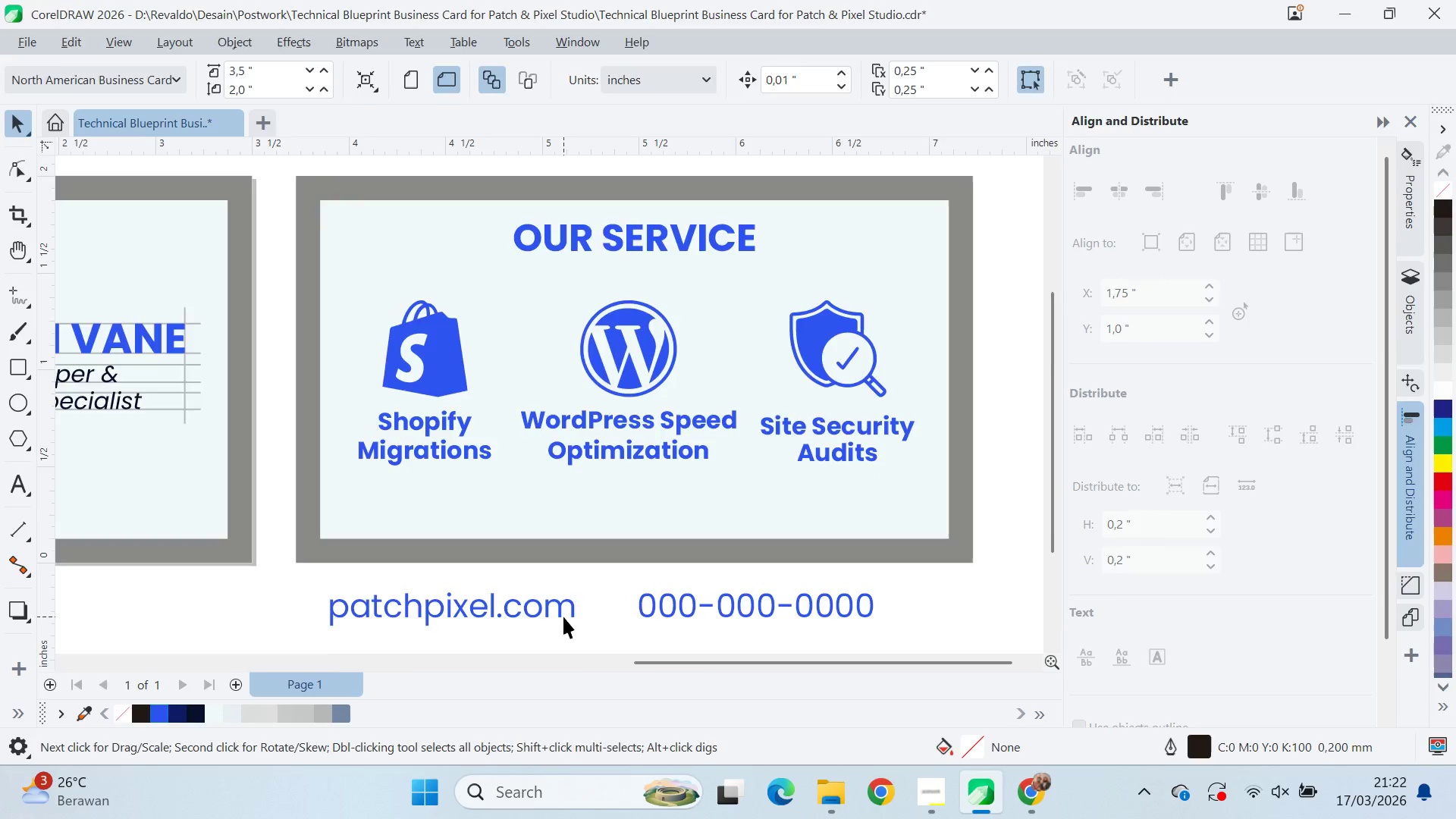 
key(Alt+AltLeft)
 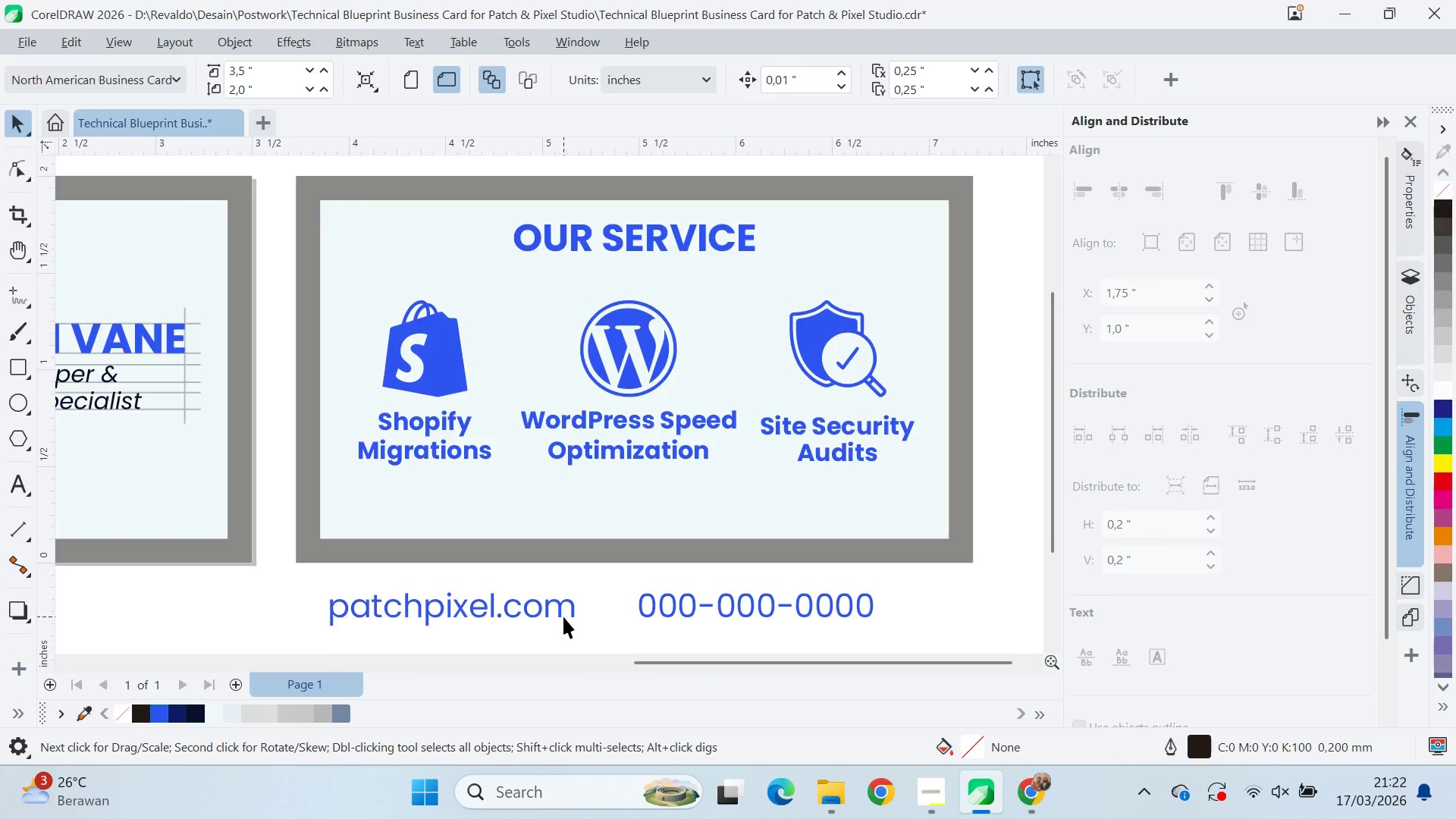 
key(Alt+Tab)